 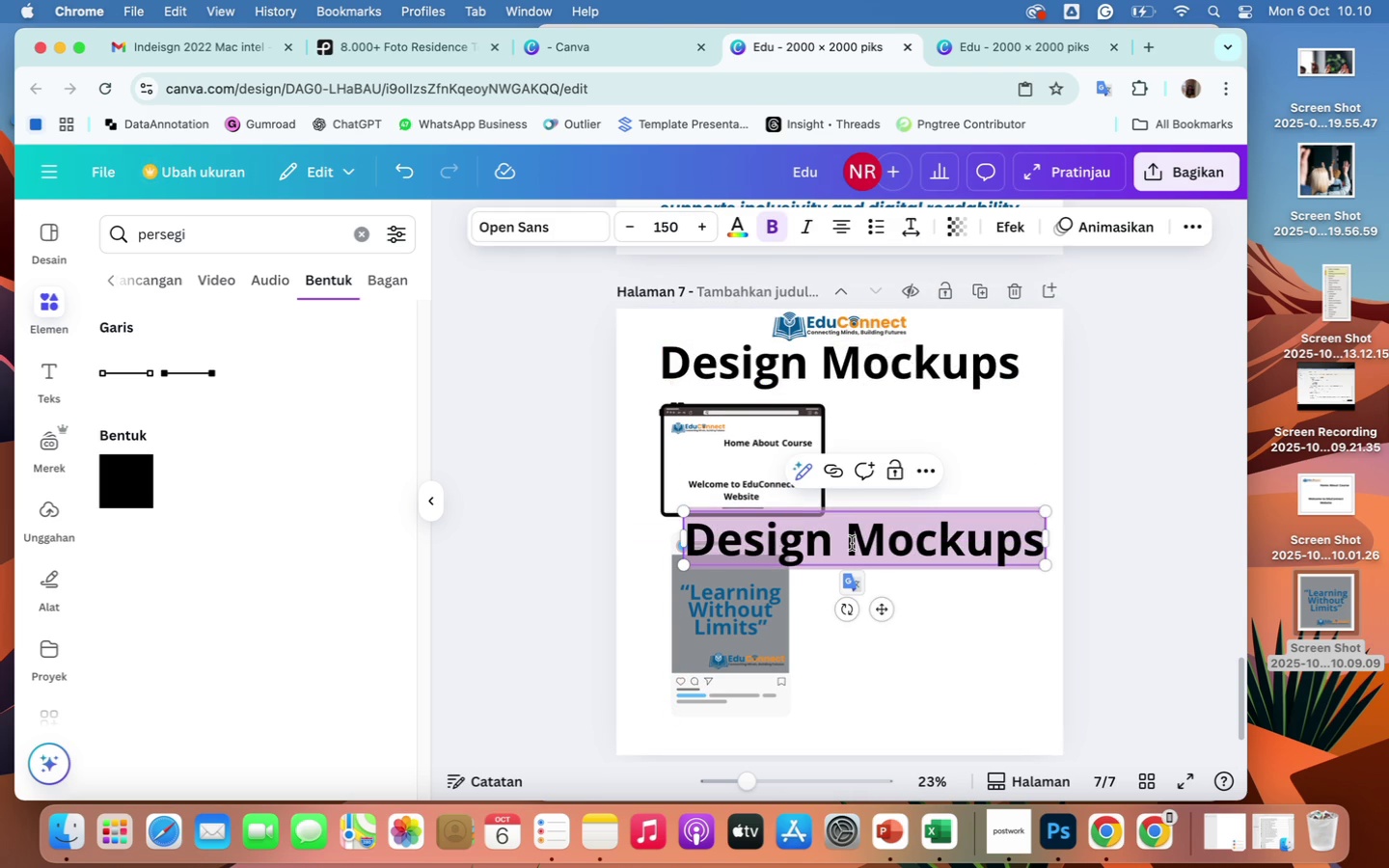 
type(Website Header)
 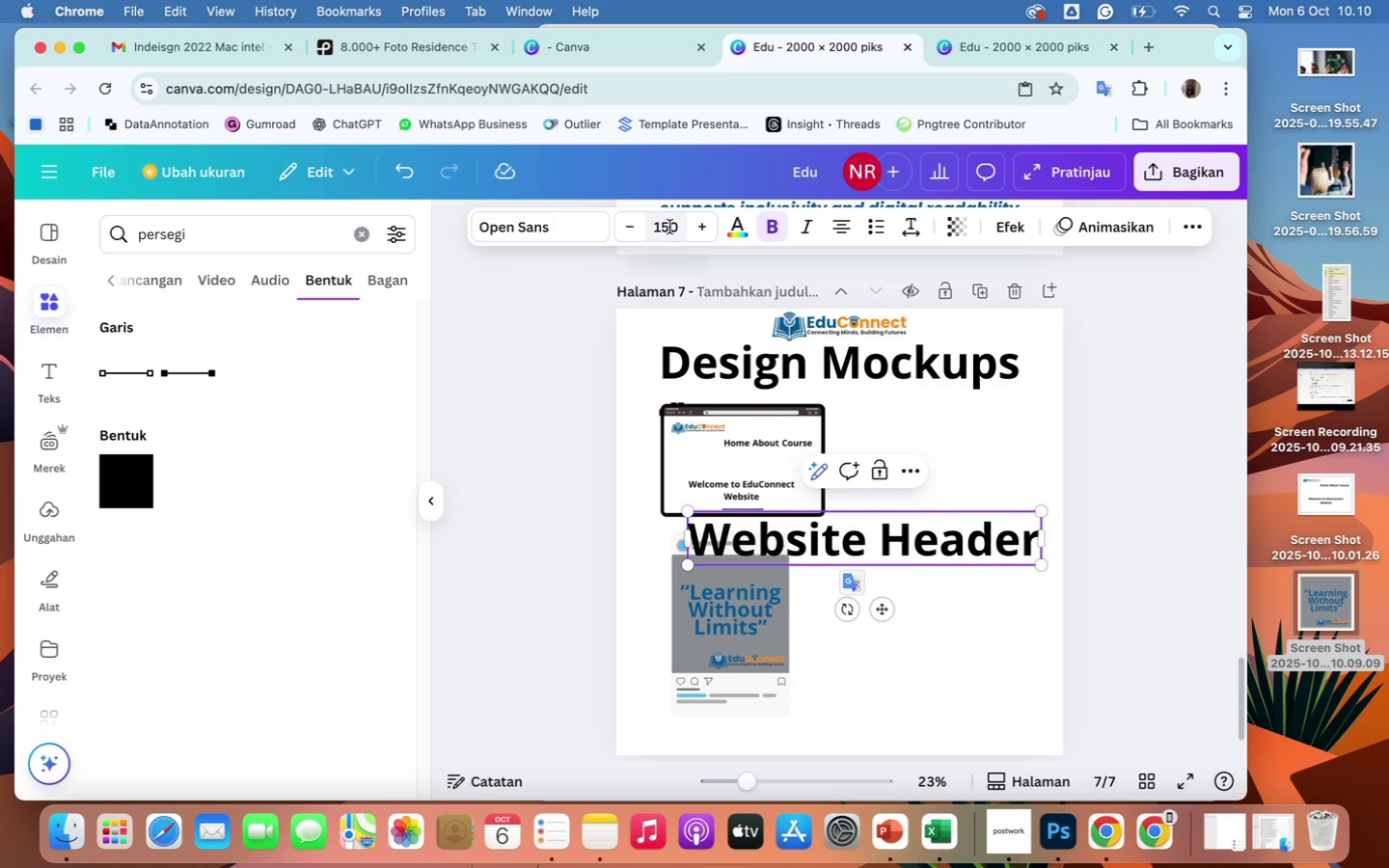 
left_click([669, 227])
 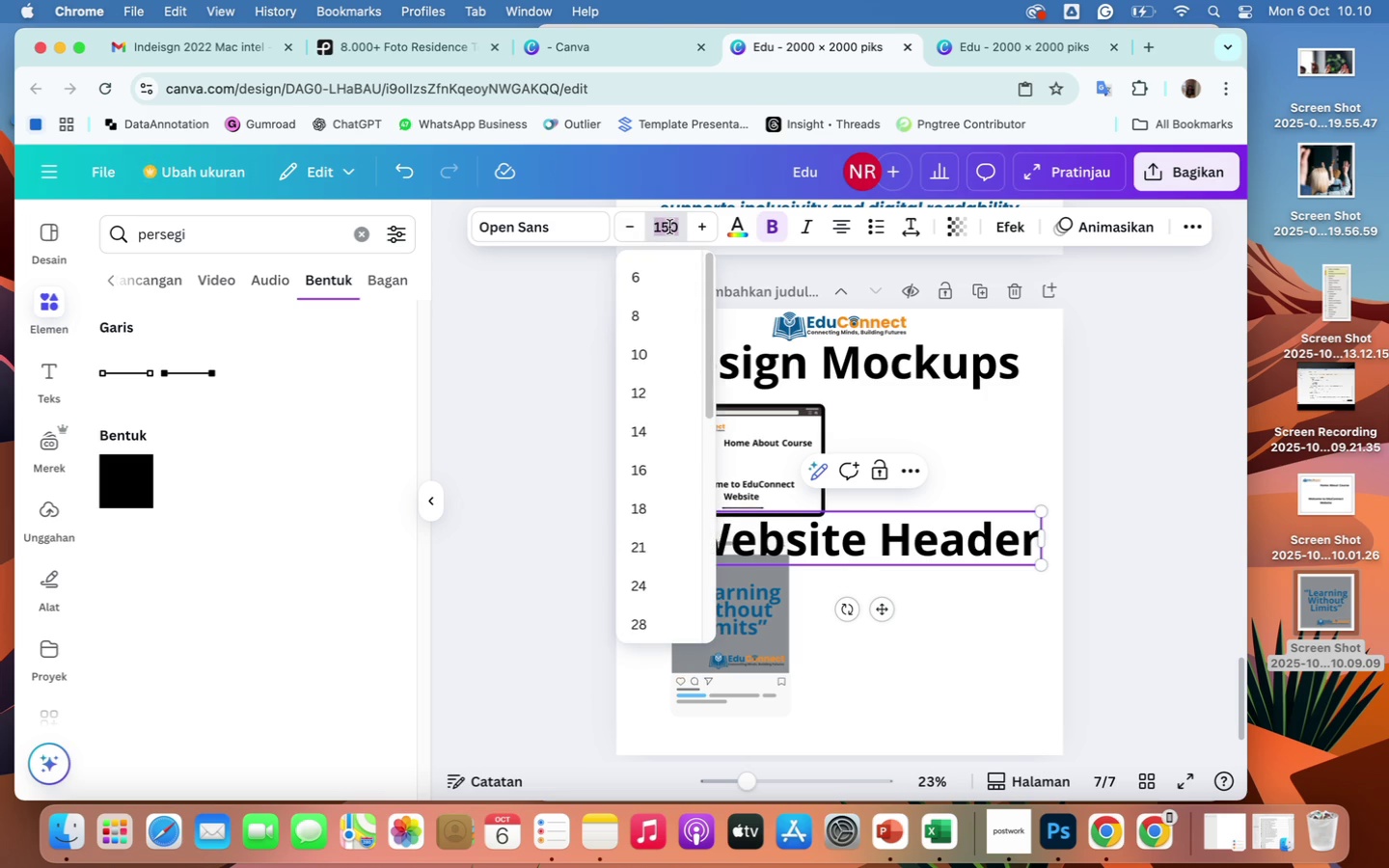 
type(80)
 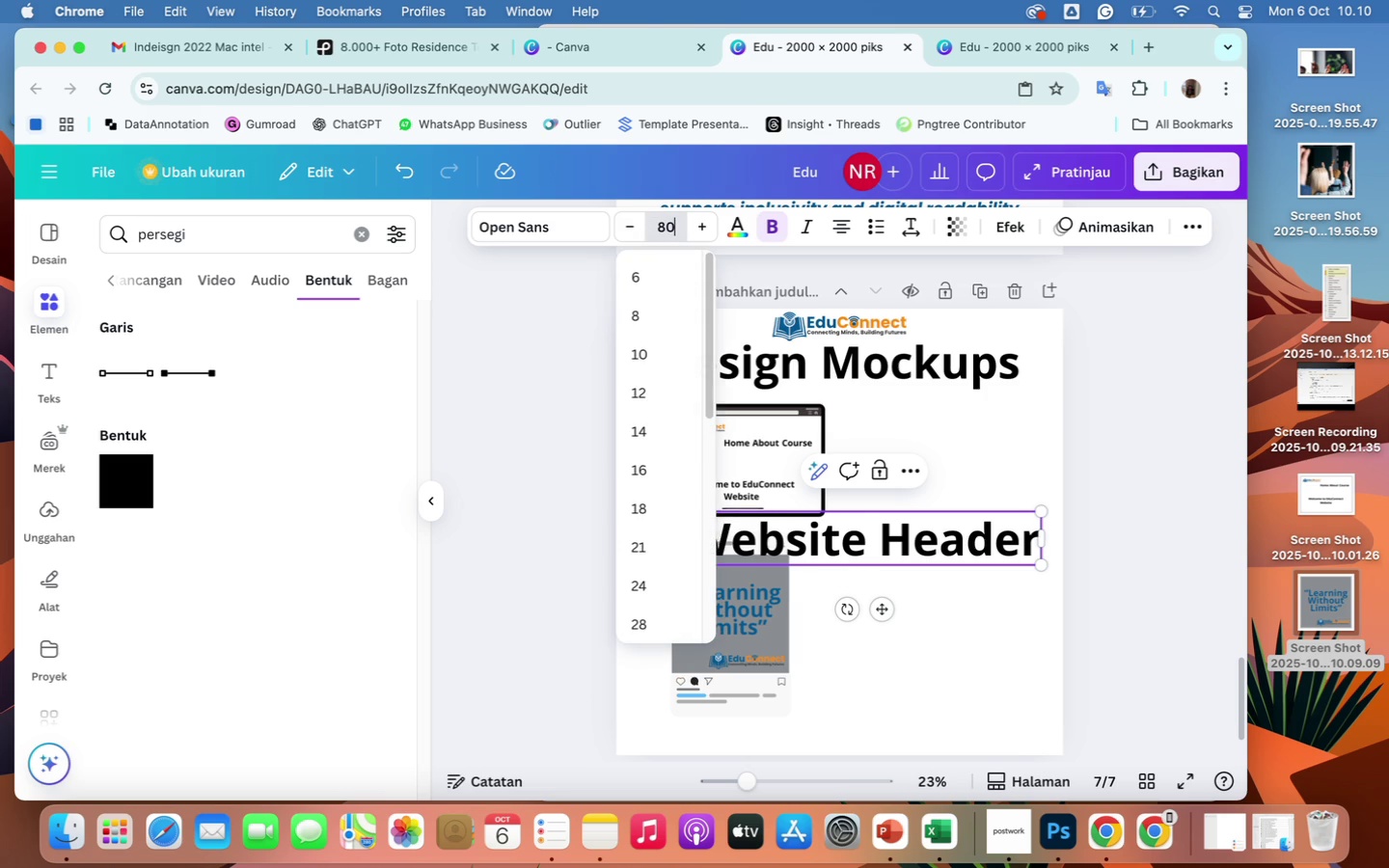 
key(Enter)
 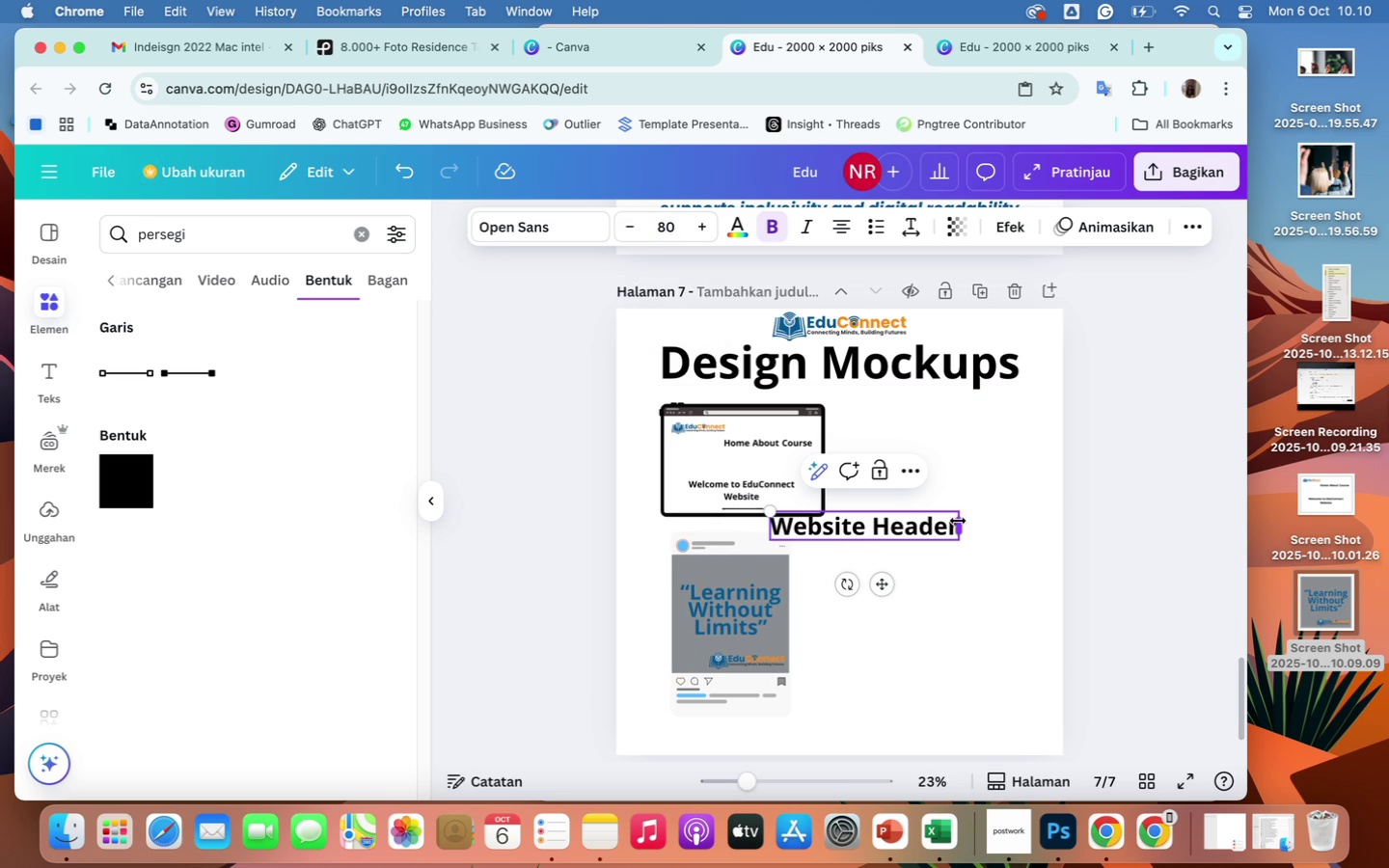 
left_click([947, 528])